 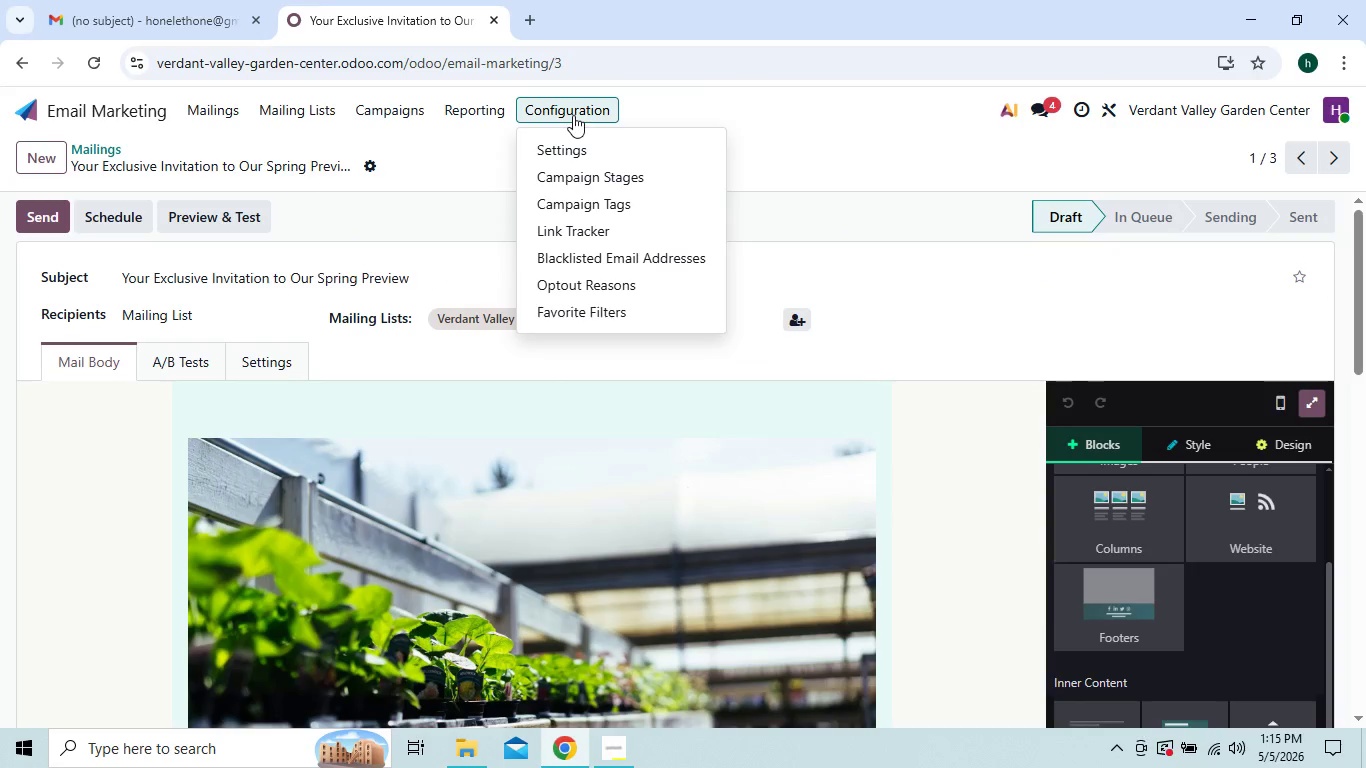 
left_click([559, 303])
 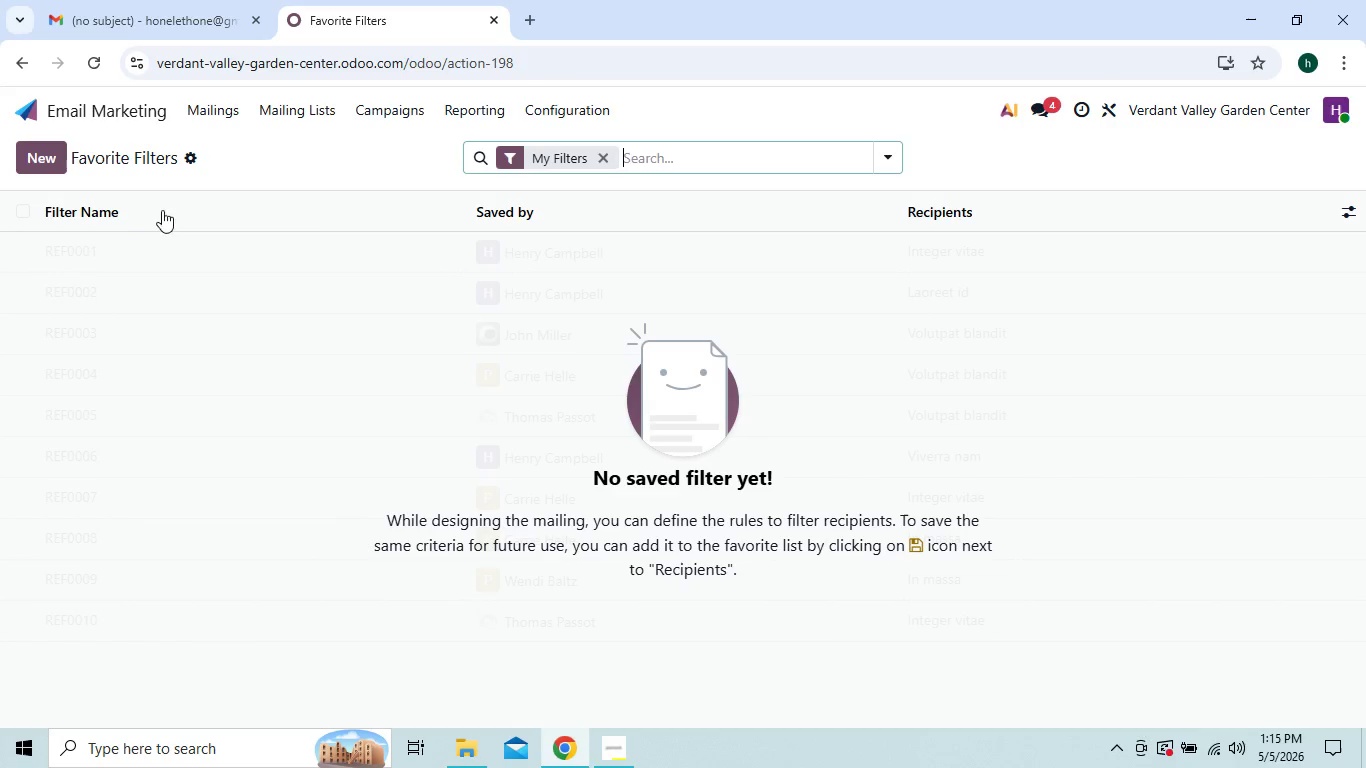 
left_click([45, 154])
 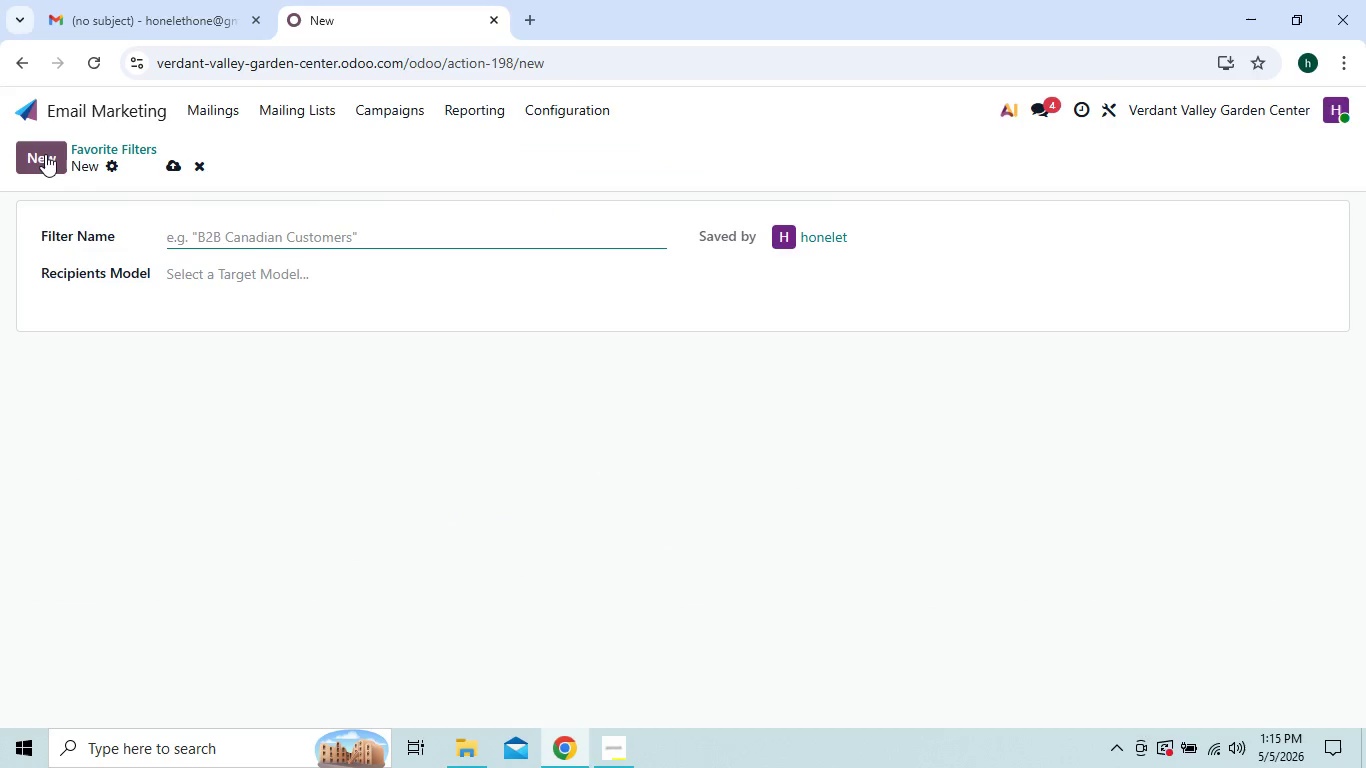 
wait(6.84)
 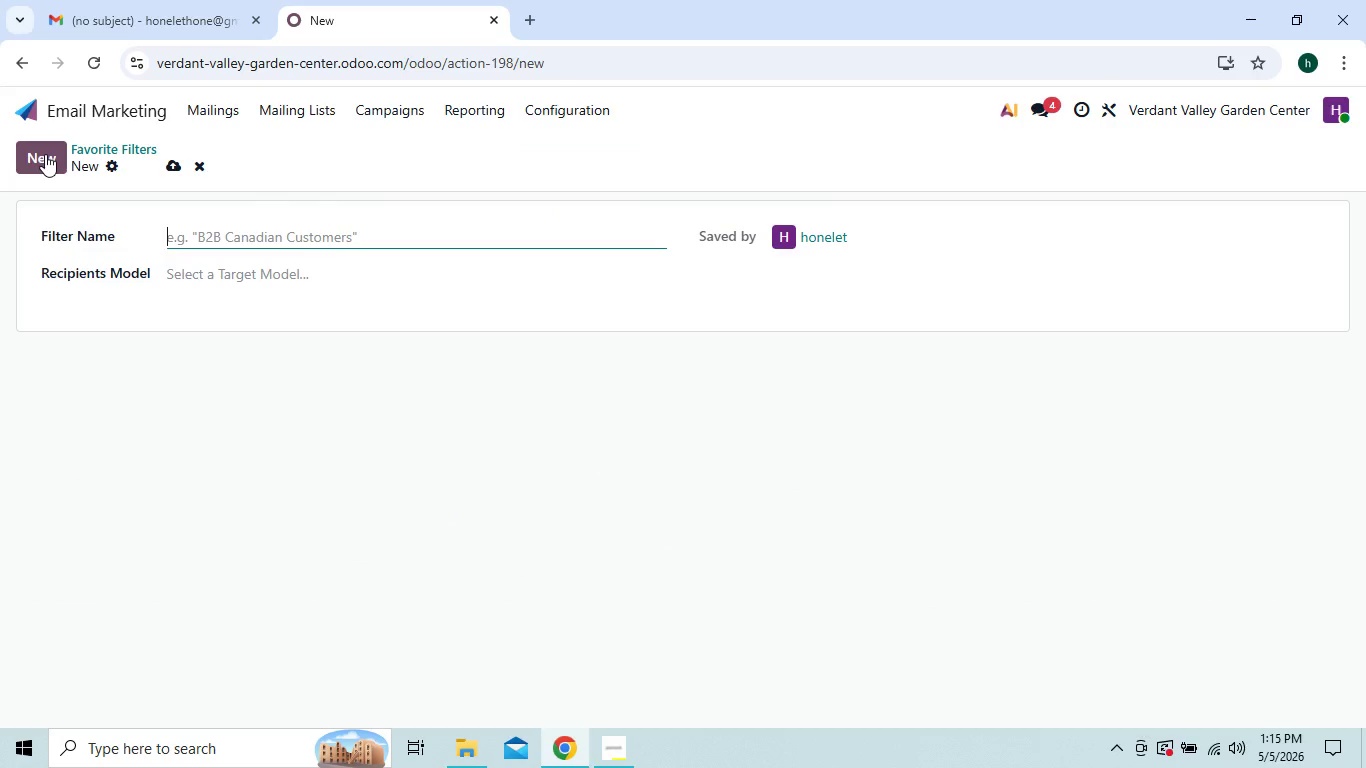 
left_click([600, 762])